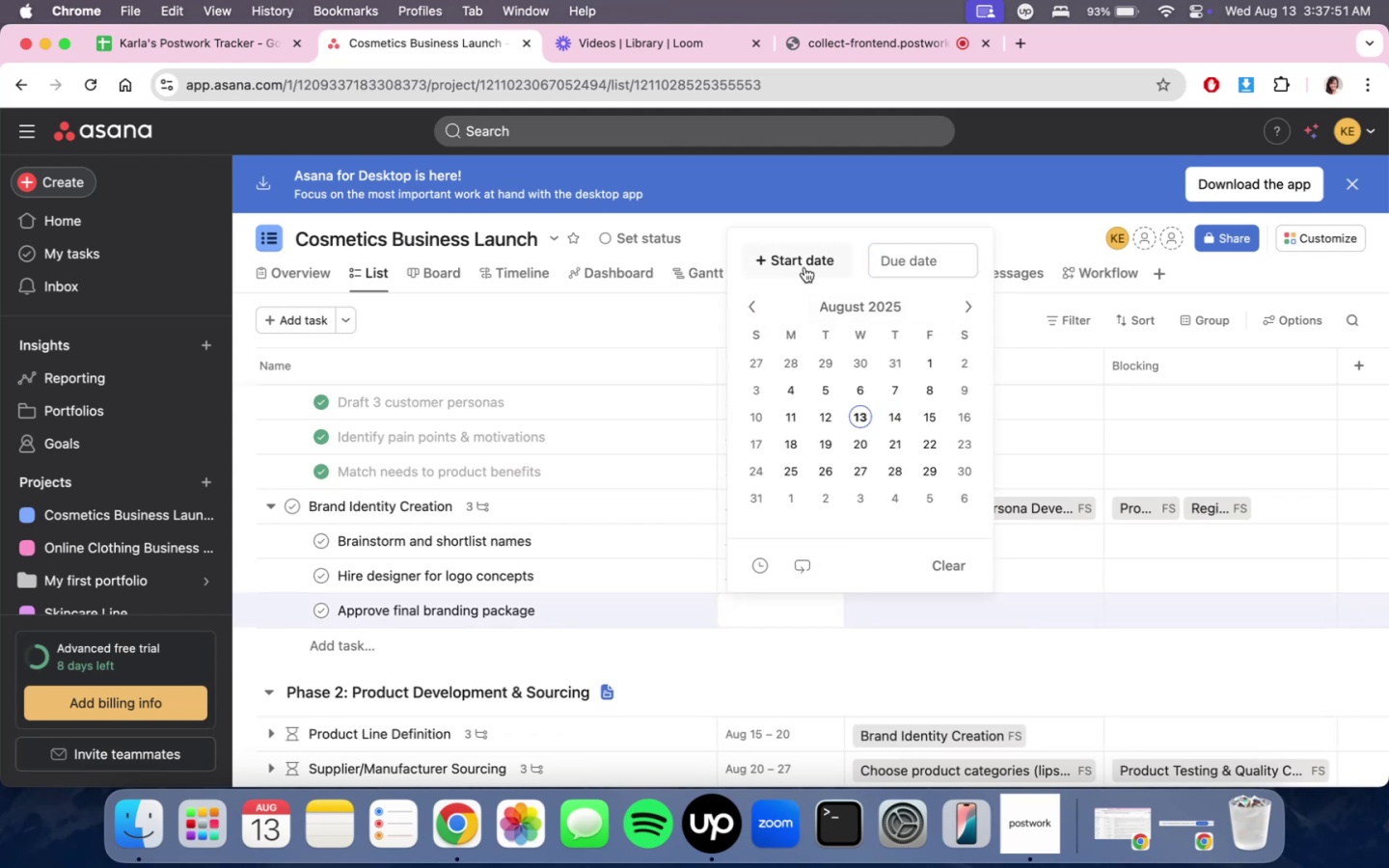 
left_click([804, 267])
 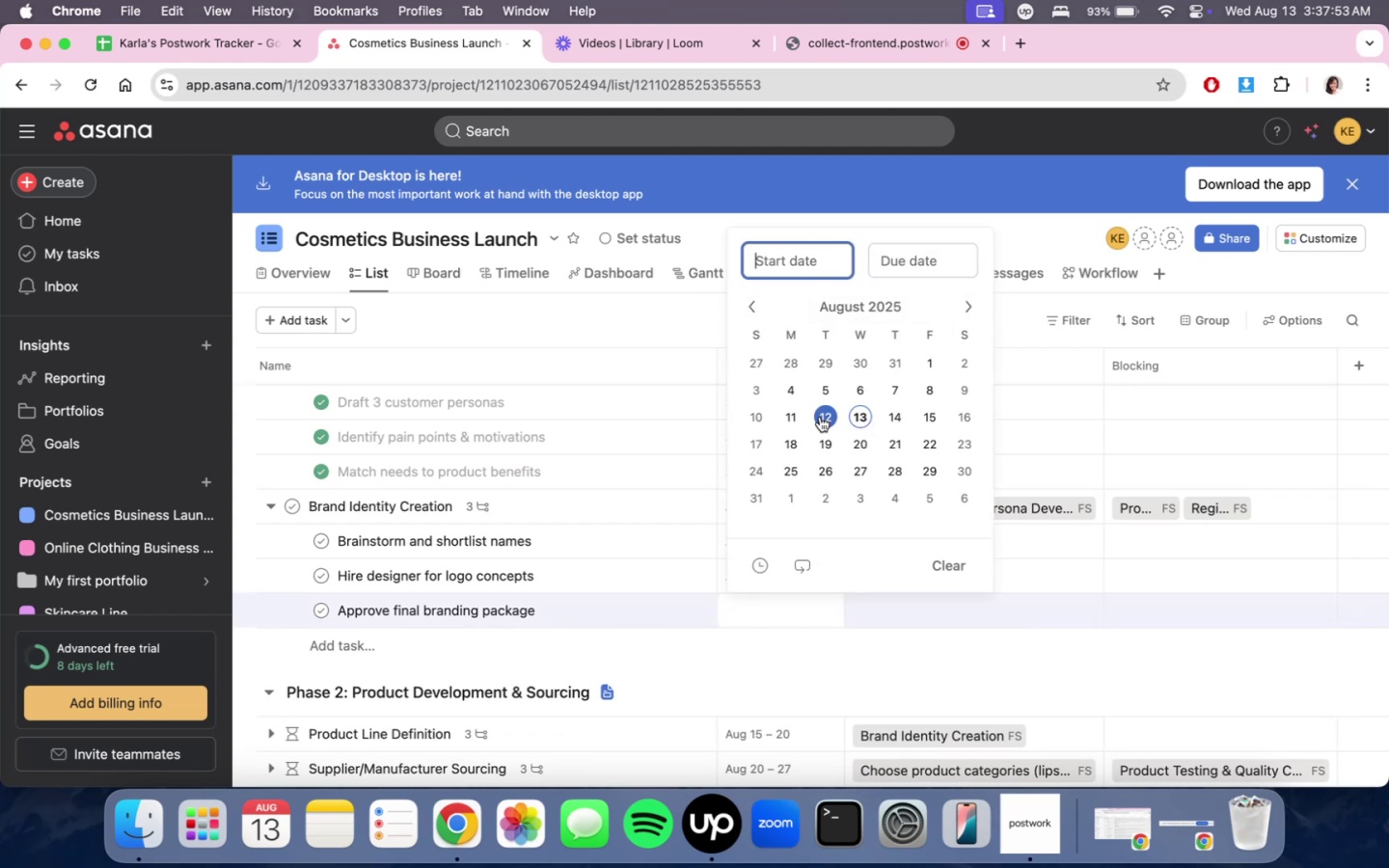 
left_click([820, 417])
 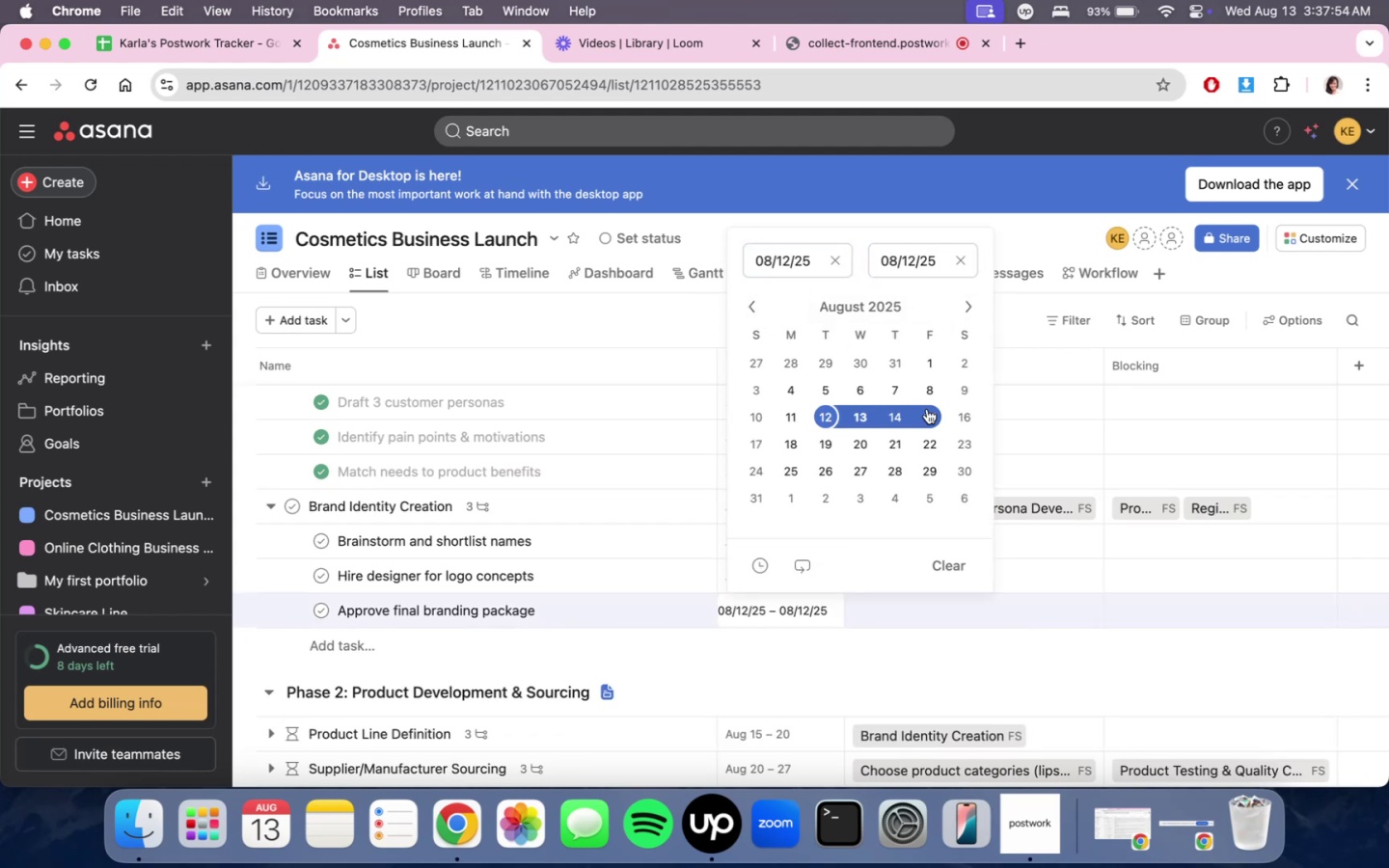 
double_click([927, 409])
 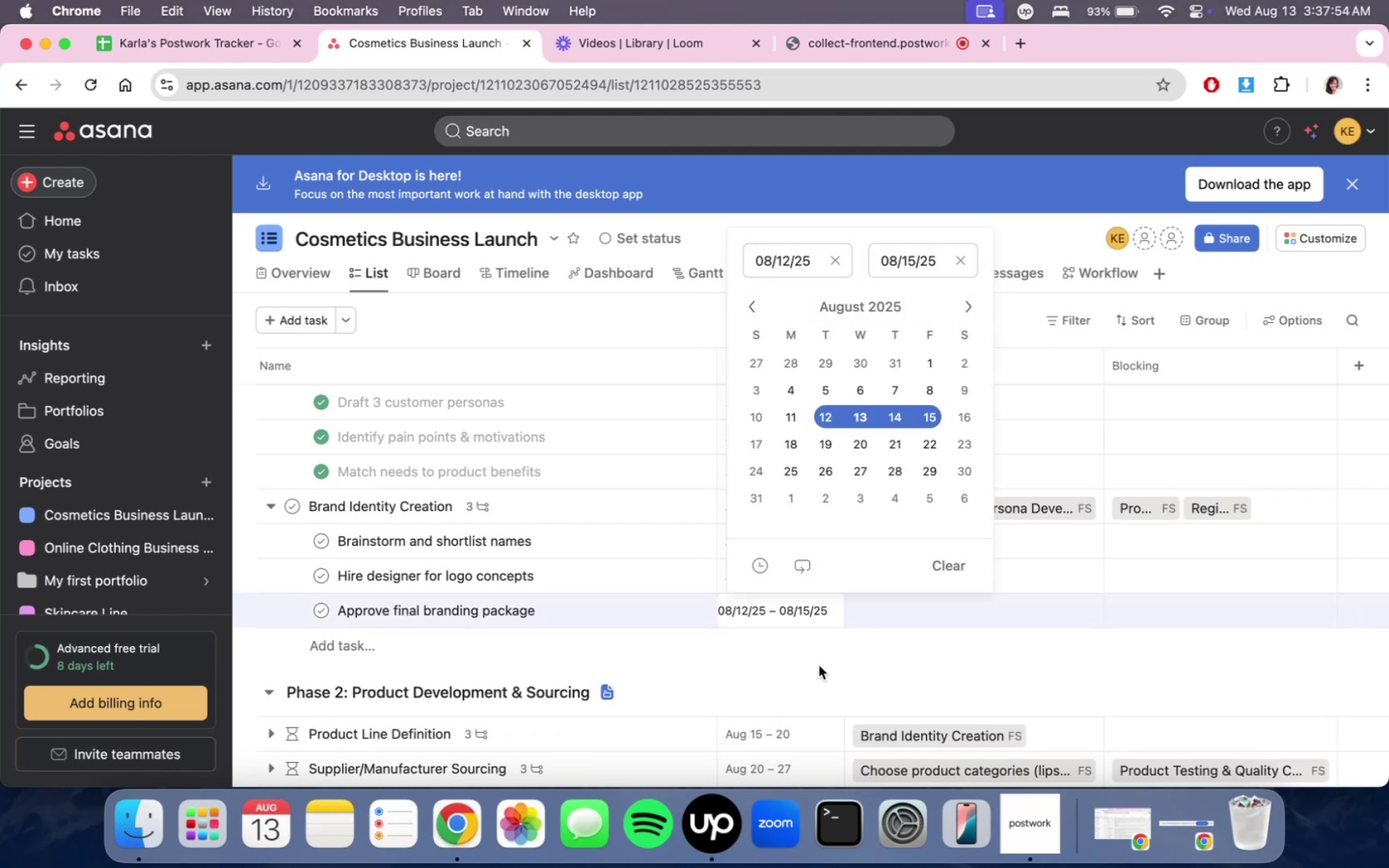 
triple_click([819, 665])
 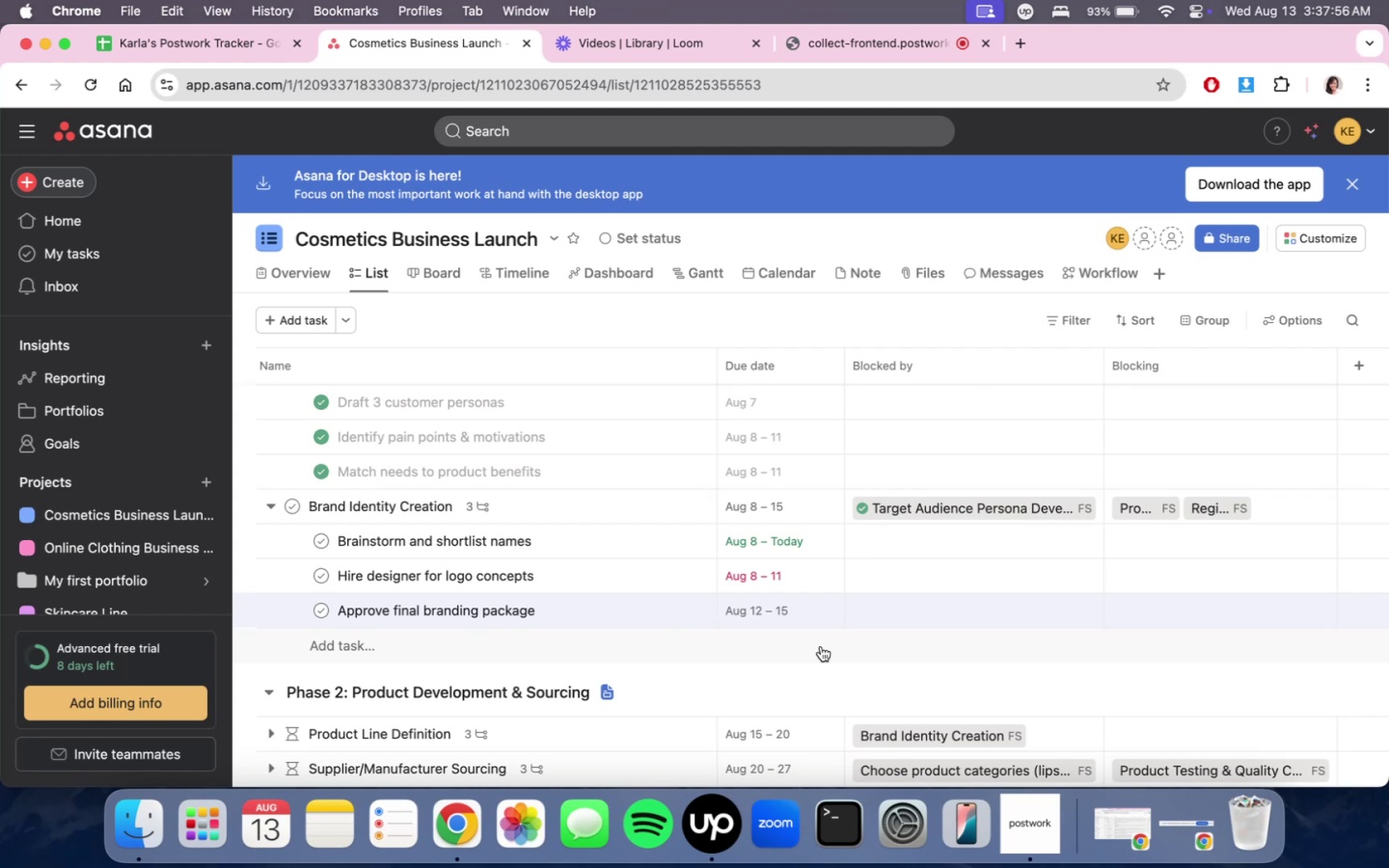 
scroll: coordinate [820, 649], scroll_direction: up, amount: 2.0
 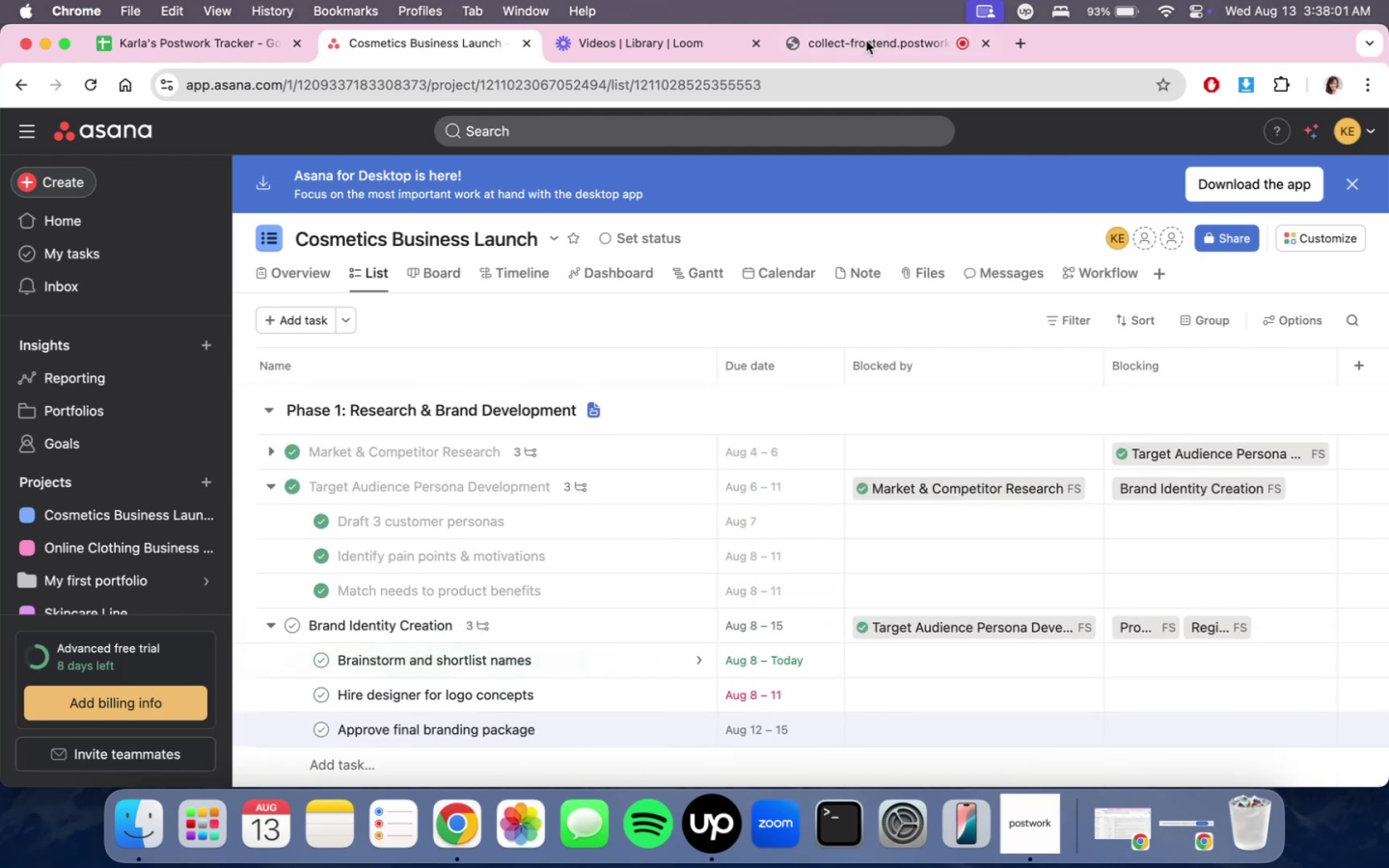 
wait(5.39)
 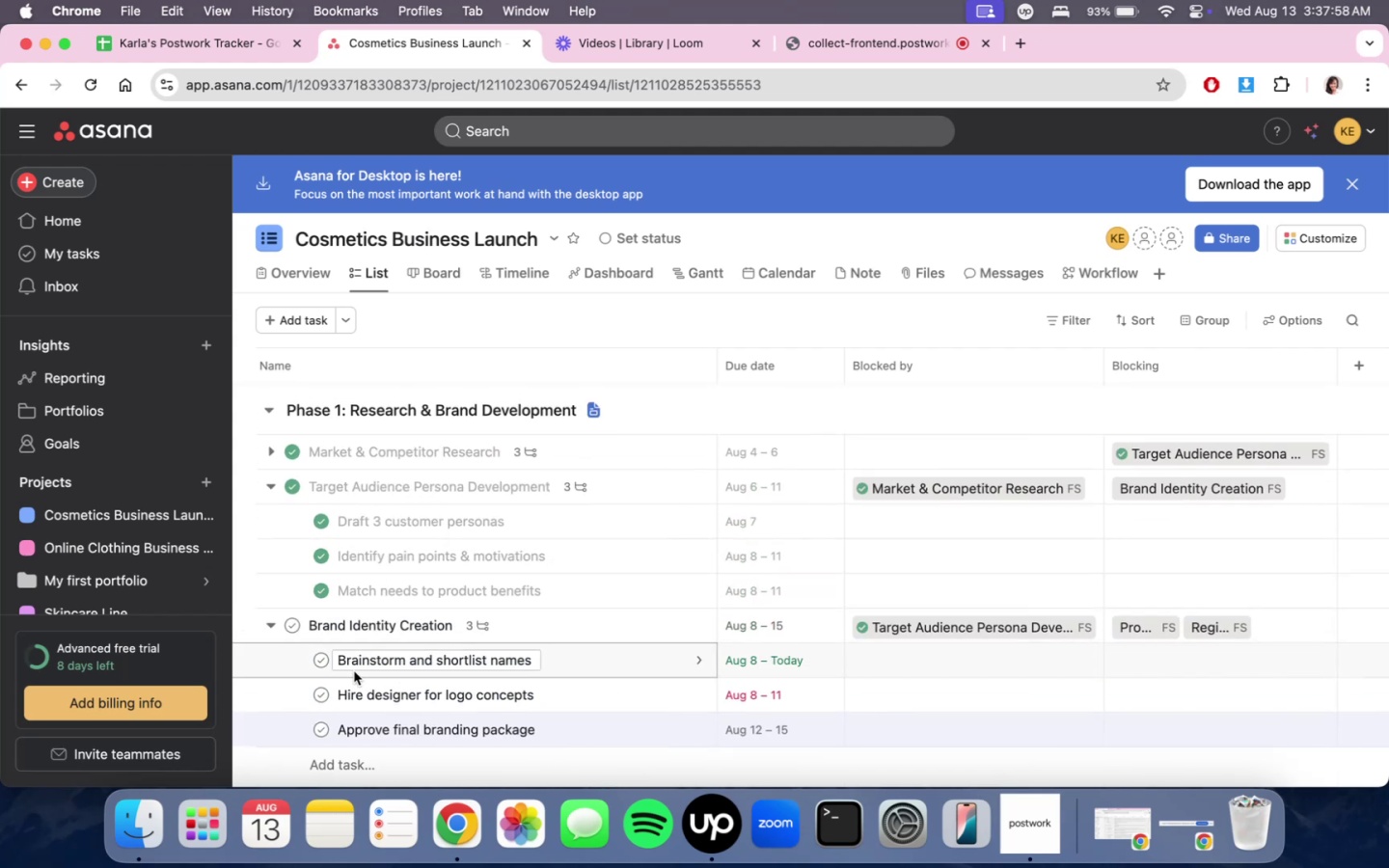 
left_click([863, 40])
 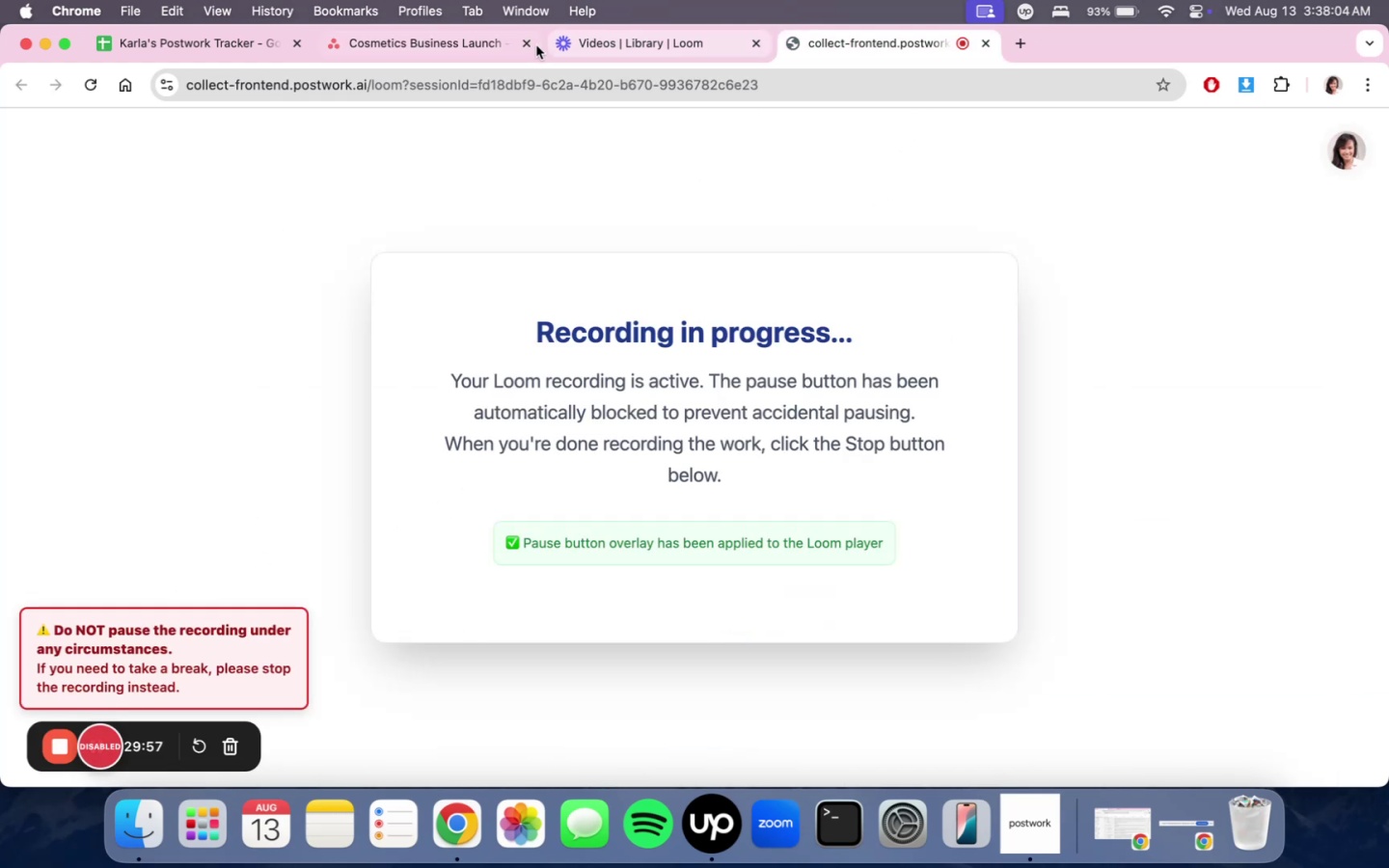 
double_click([640, 46])
 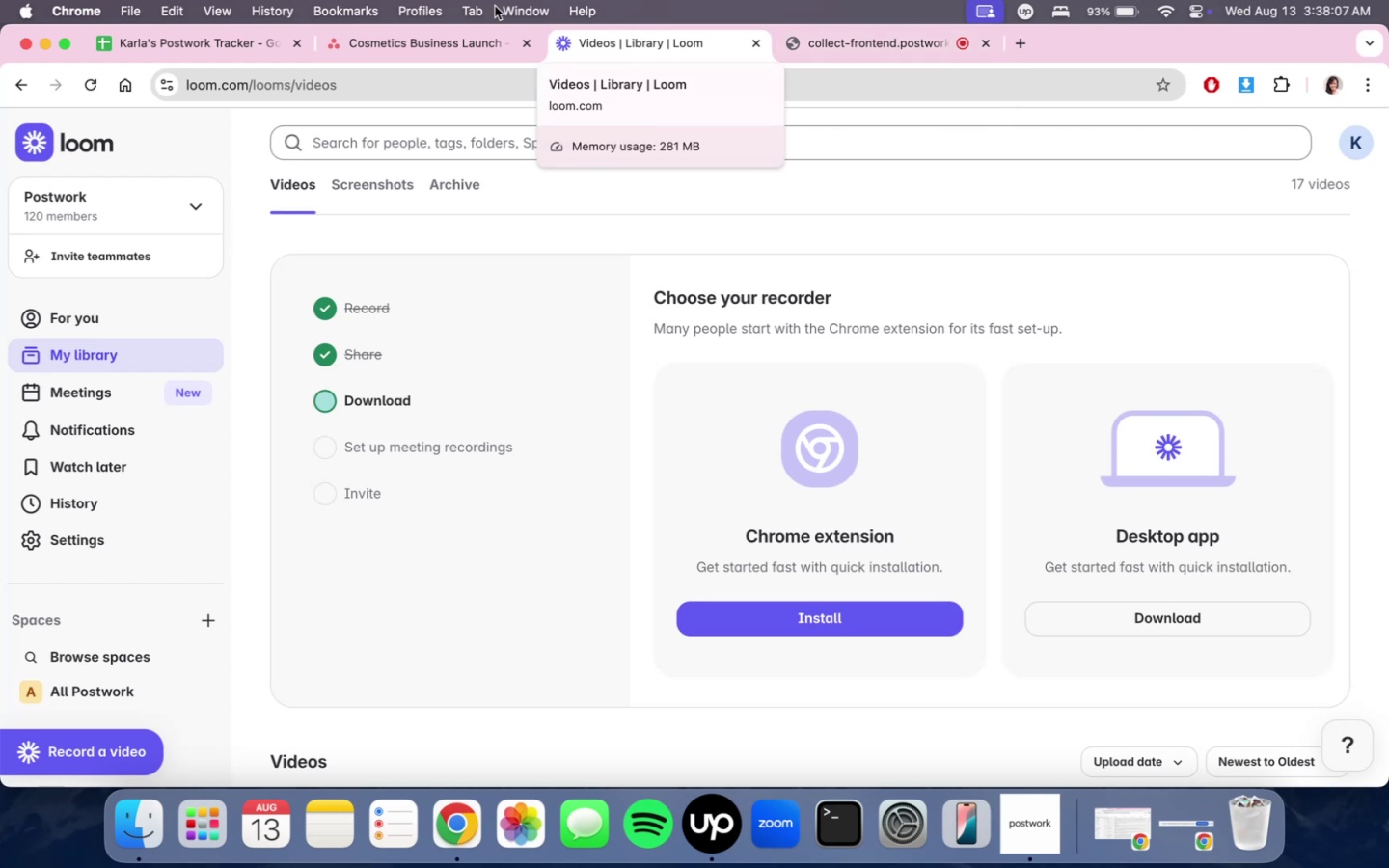 
left_click([395, 36])
 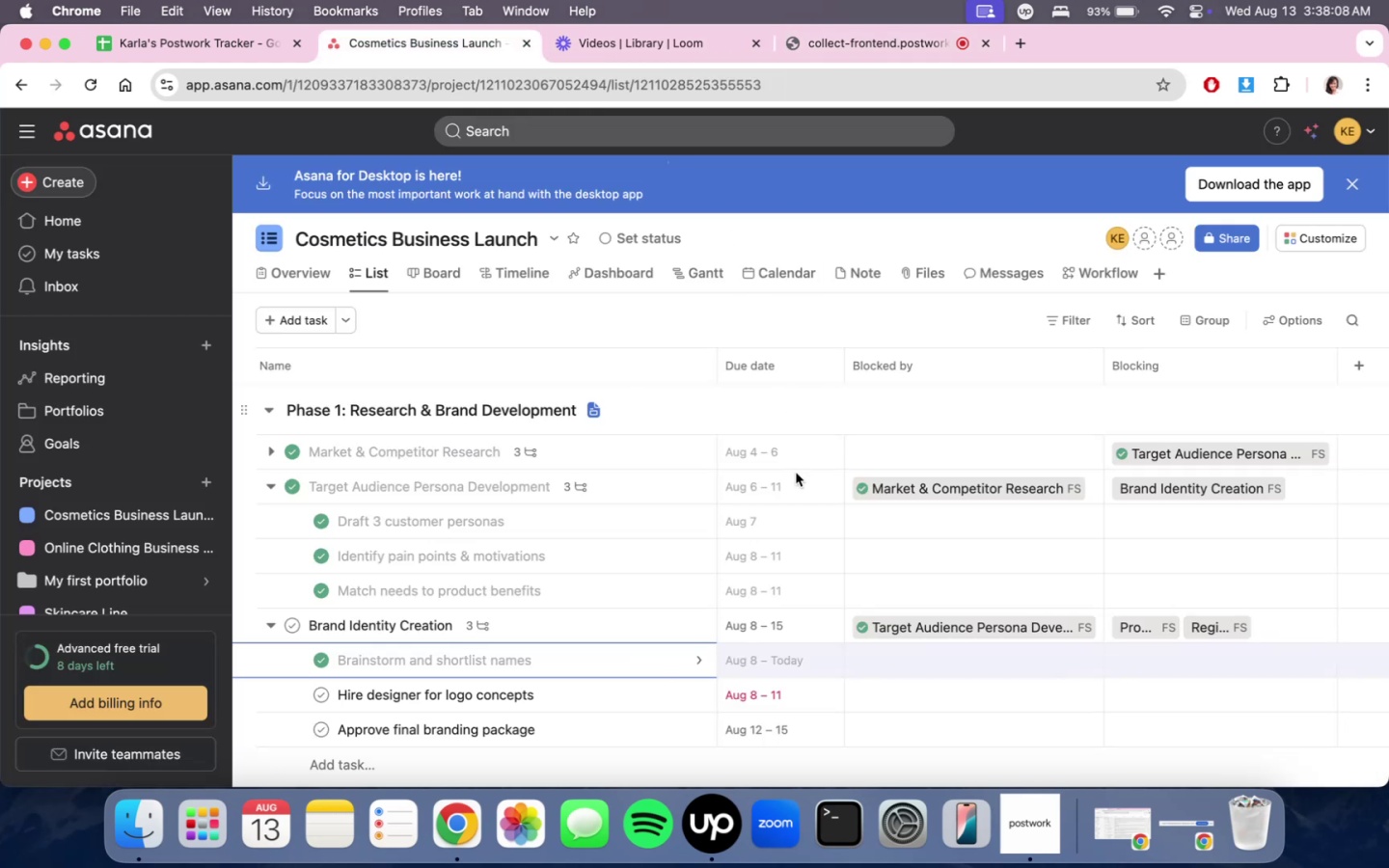 
scroll: coordinate [788, 591], scroll_direction: down, amount: 10.0
 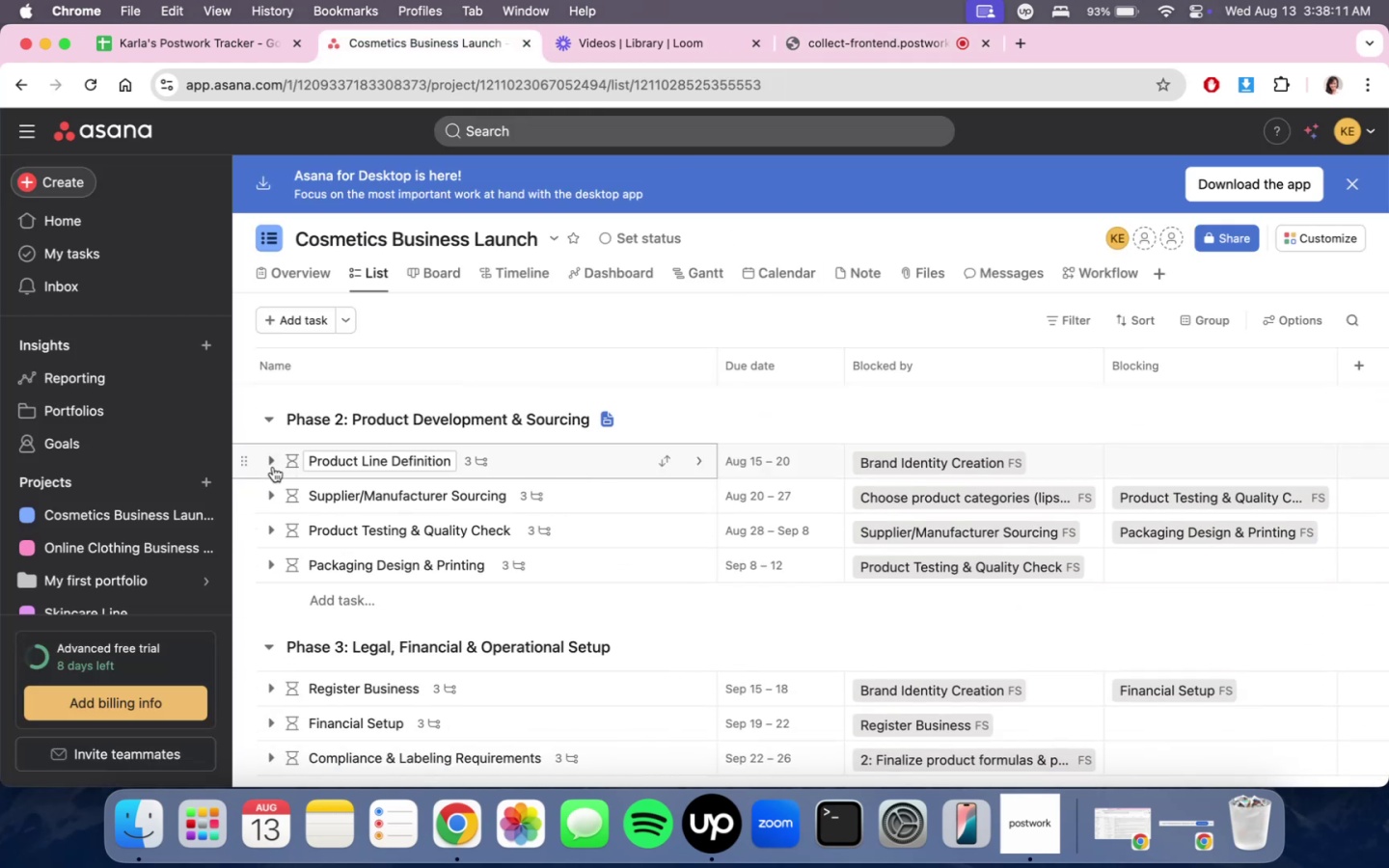 
left_click([274, 461])
 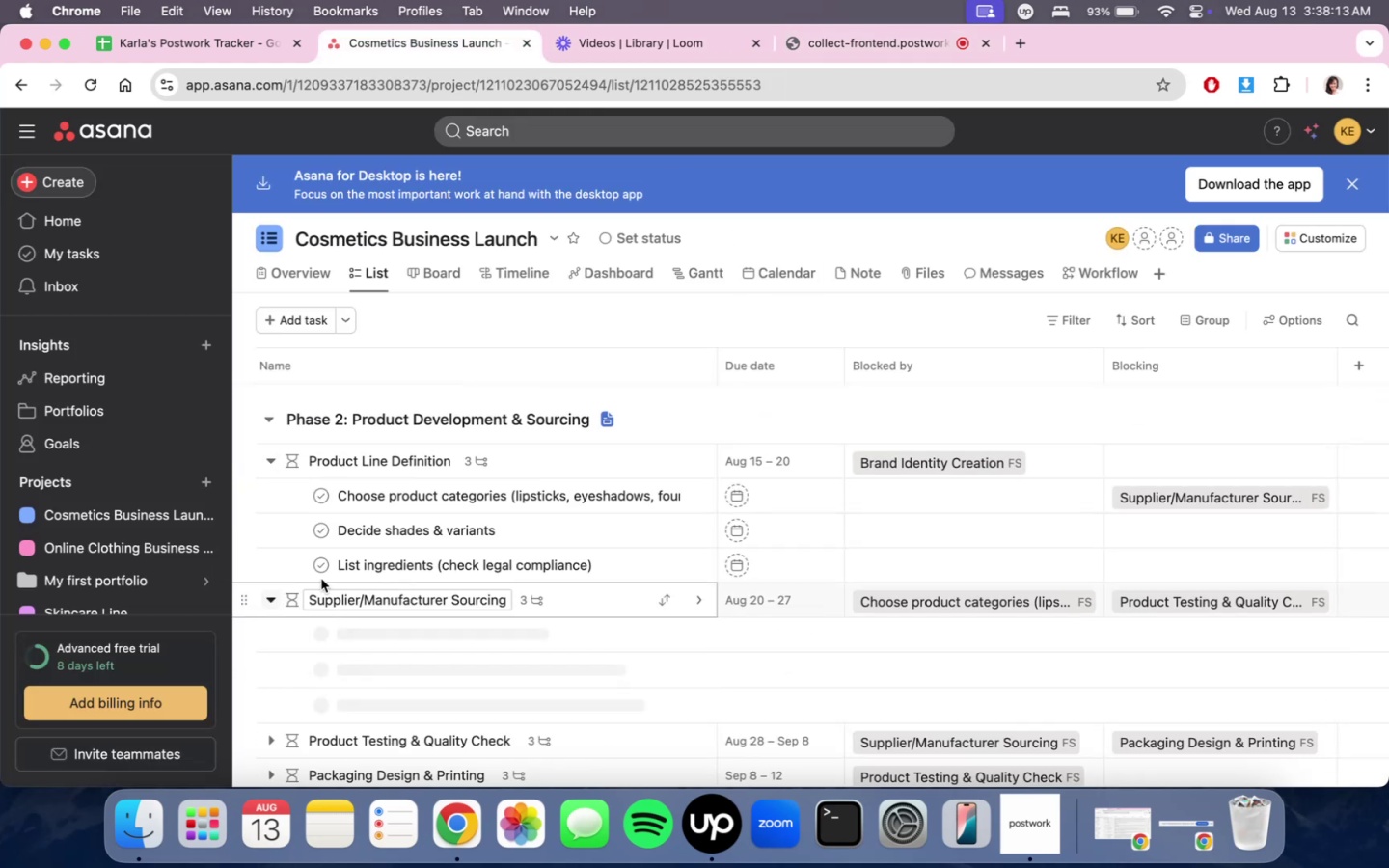 
scroll: coordinate [694, 554], scroll_direction: down, amount: 6.0
 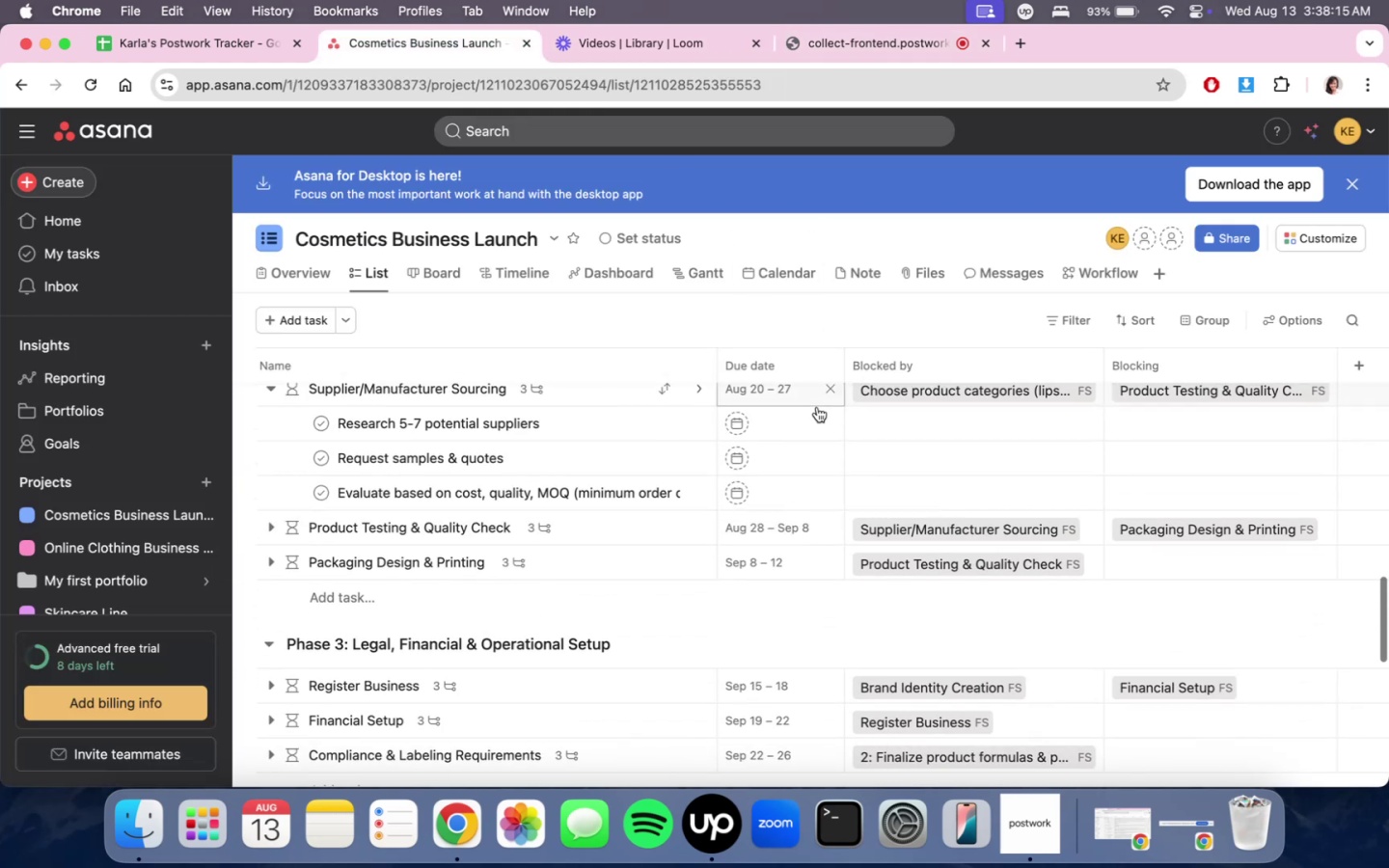 